 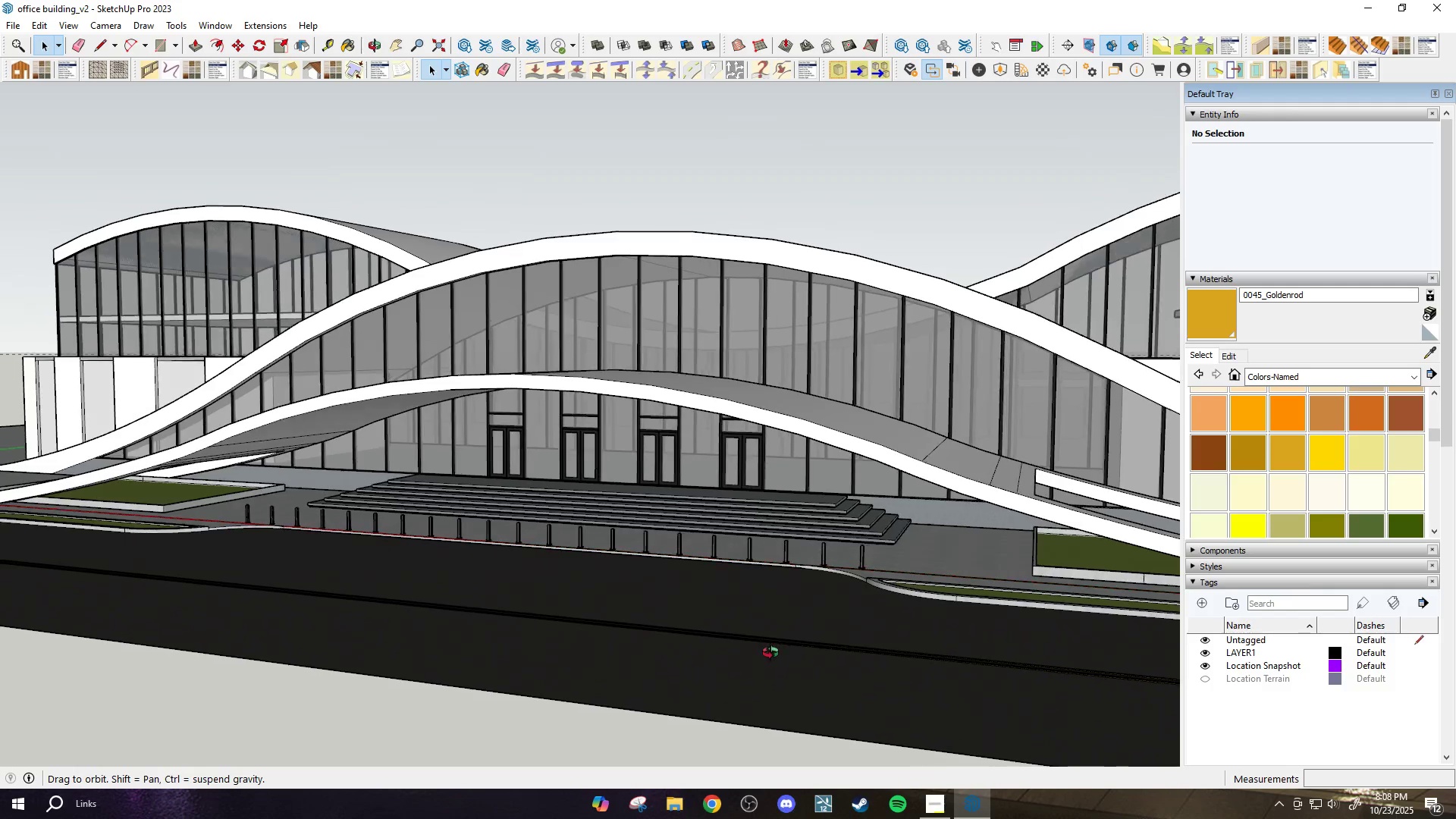 
key(H)
 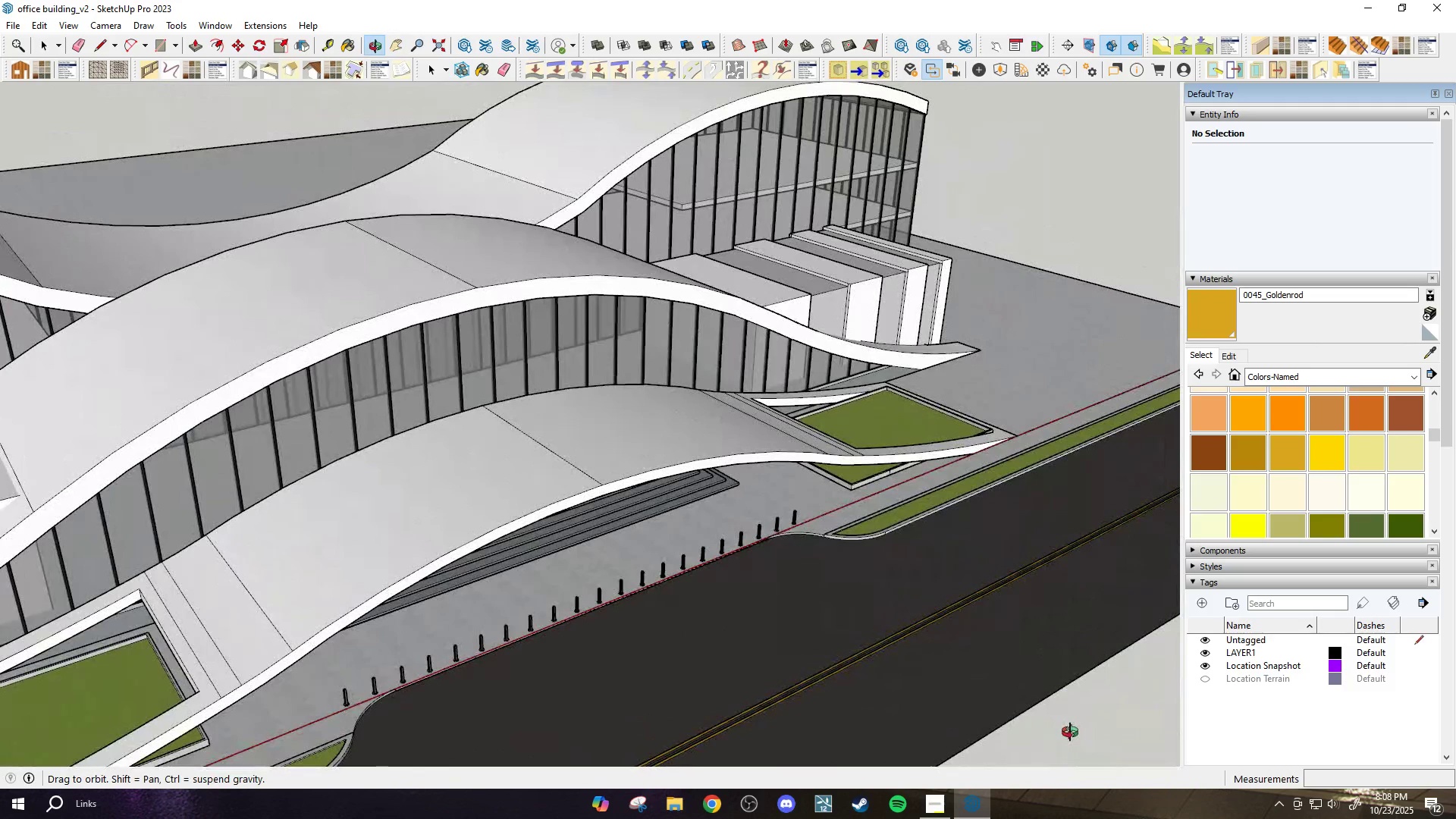 
scroll: coordinate [397, 537], scroll_direction: down, amount: 11.0
 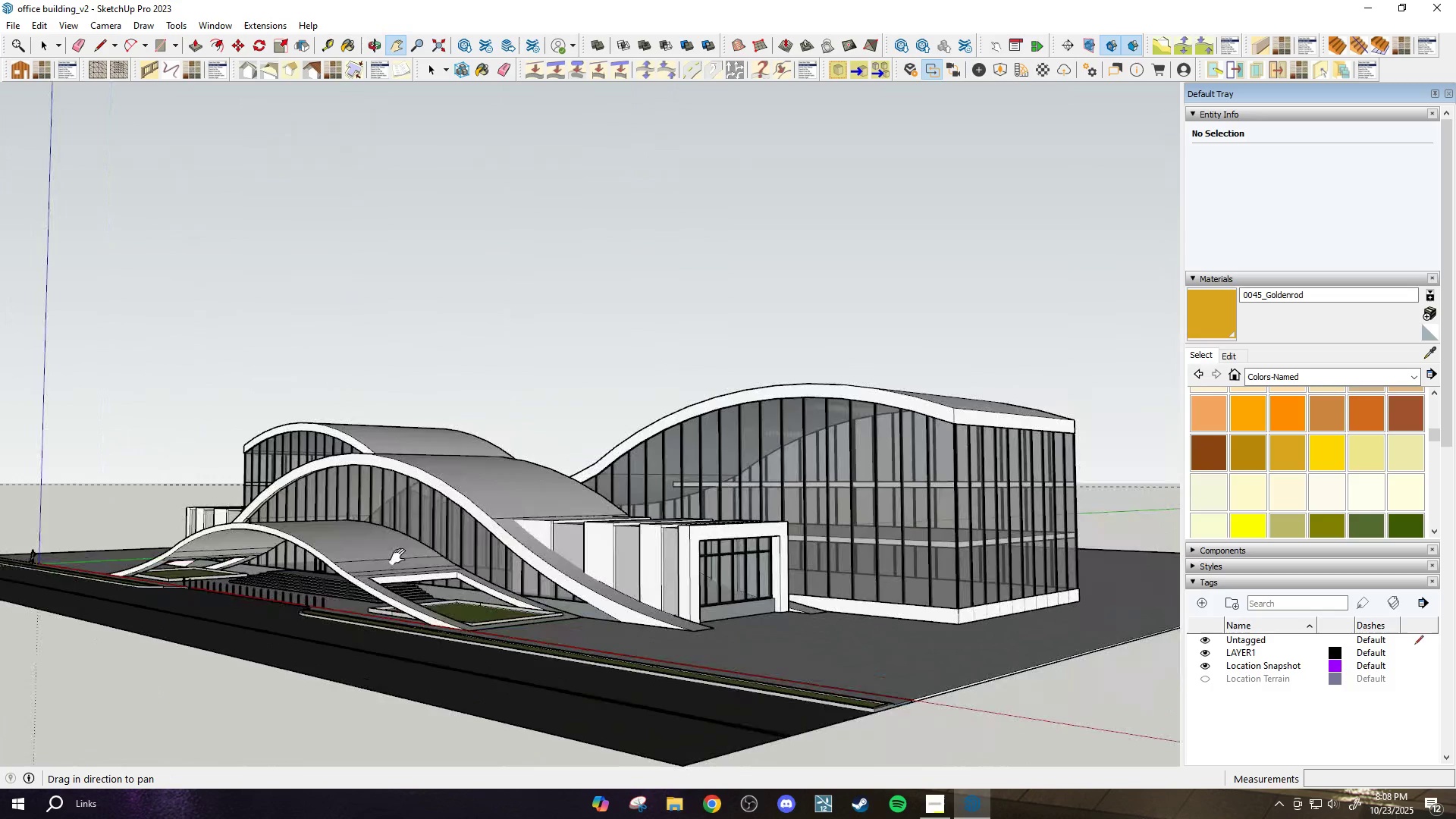 
scroll: coordinate [697, 582], scroll_direction: up, amount: 2.0
 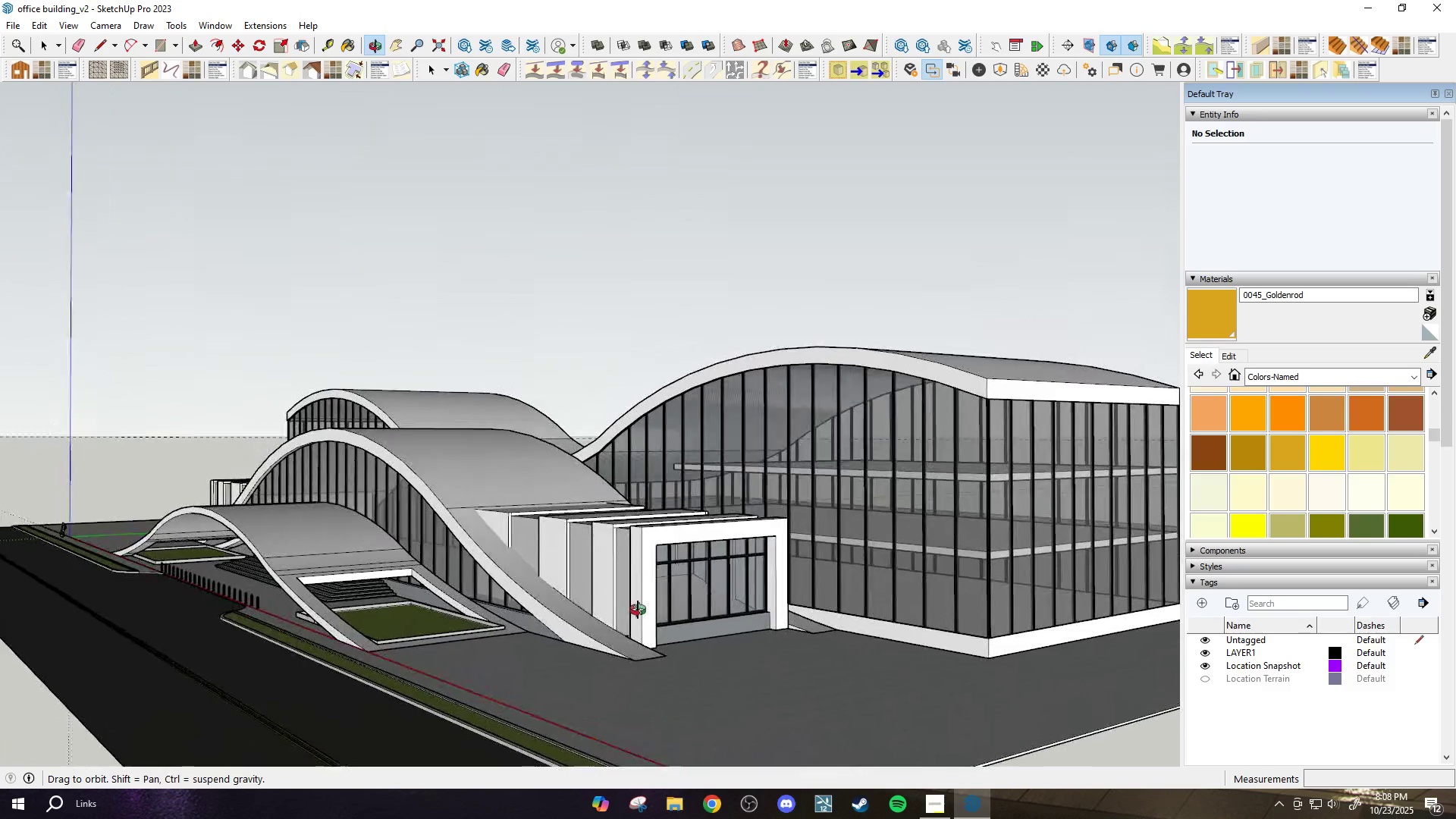 
scroll: coordinate [821, 653], scroll_direction: down, amount: 1.0
 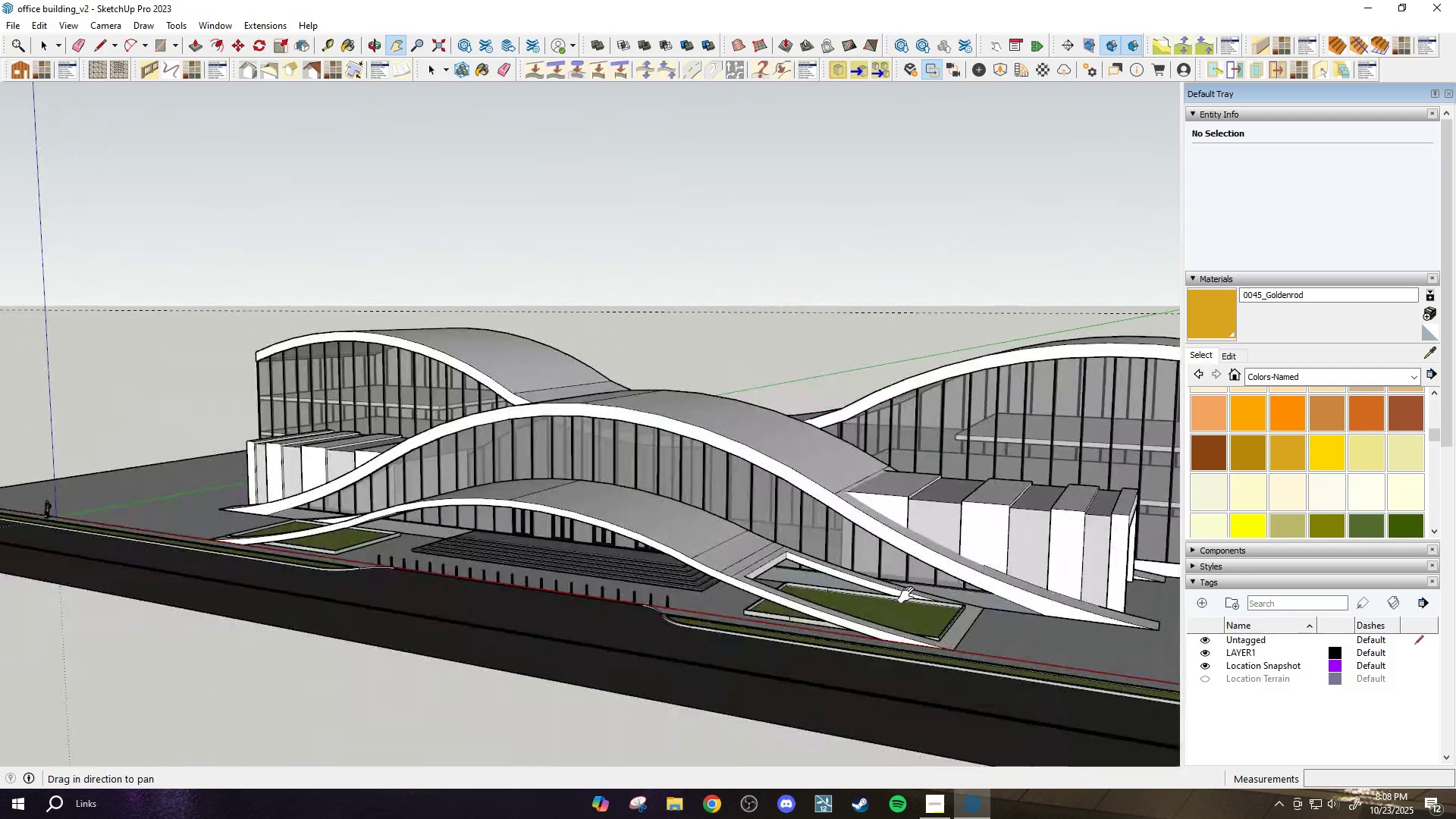 
scroll: coordinate [635, 570], scroll_direction: up, amount: 8.0
 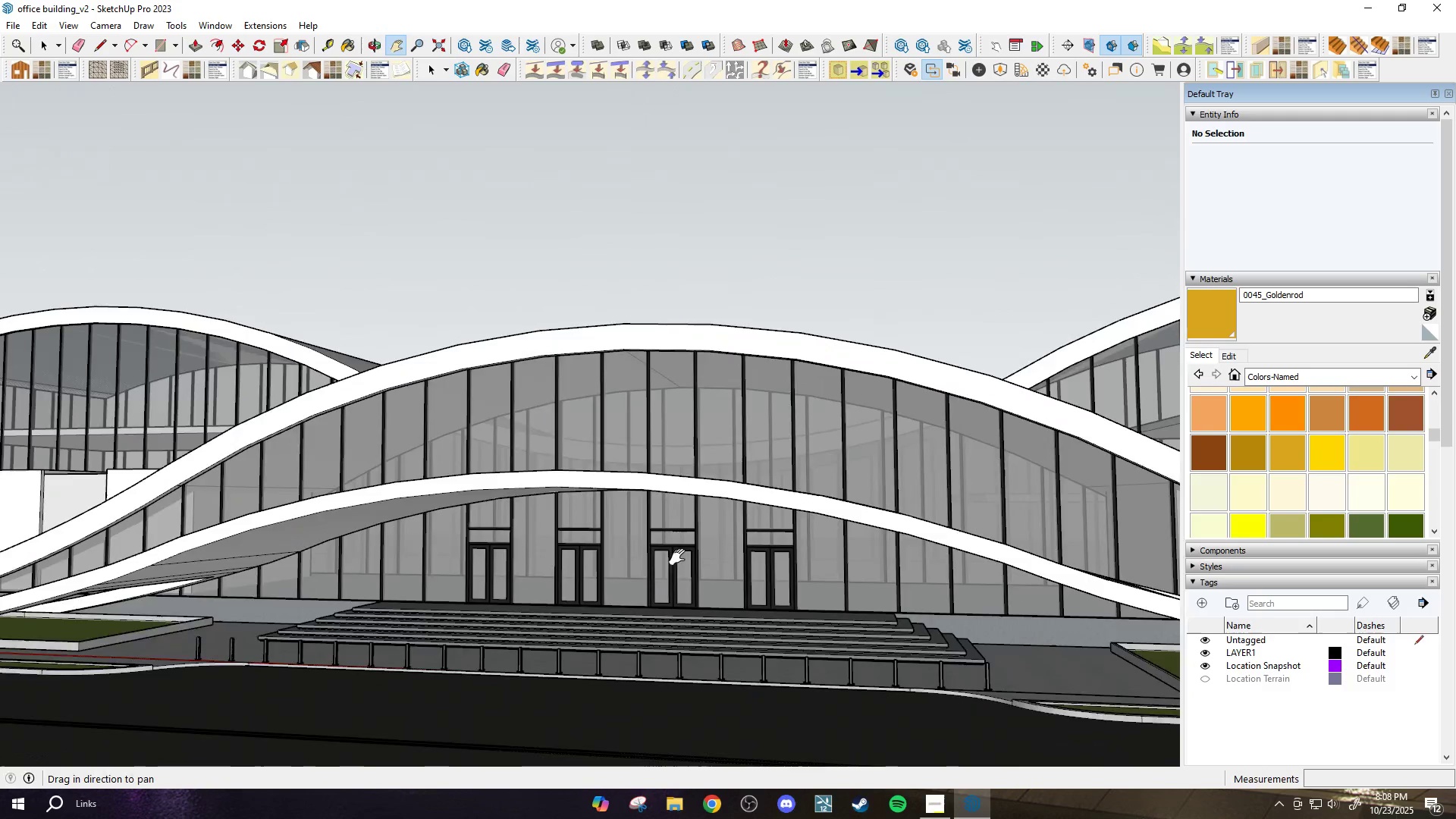 
scroll: coordinate [695, 555], scroll_direction: down, amount: 1.0
 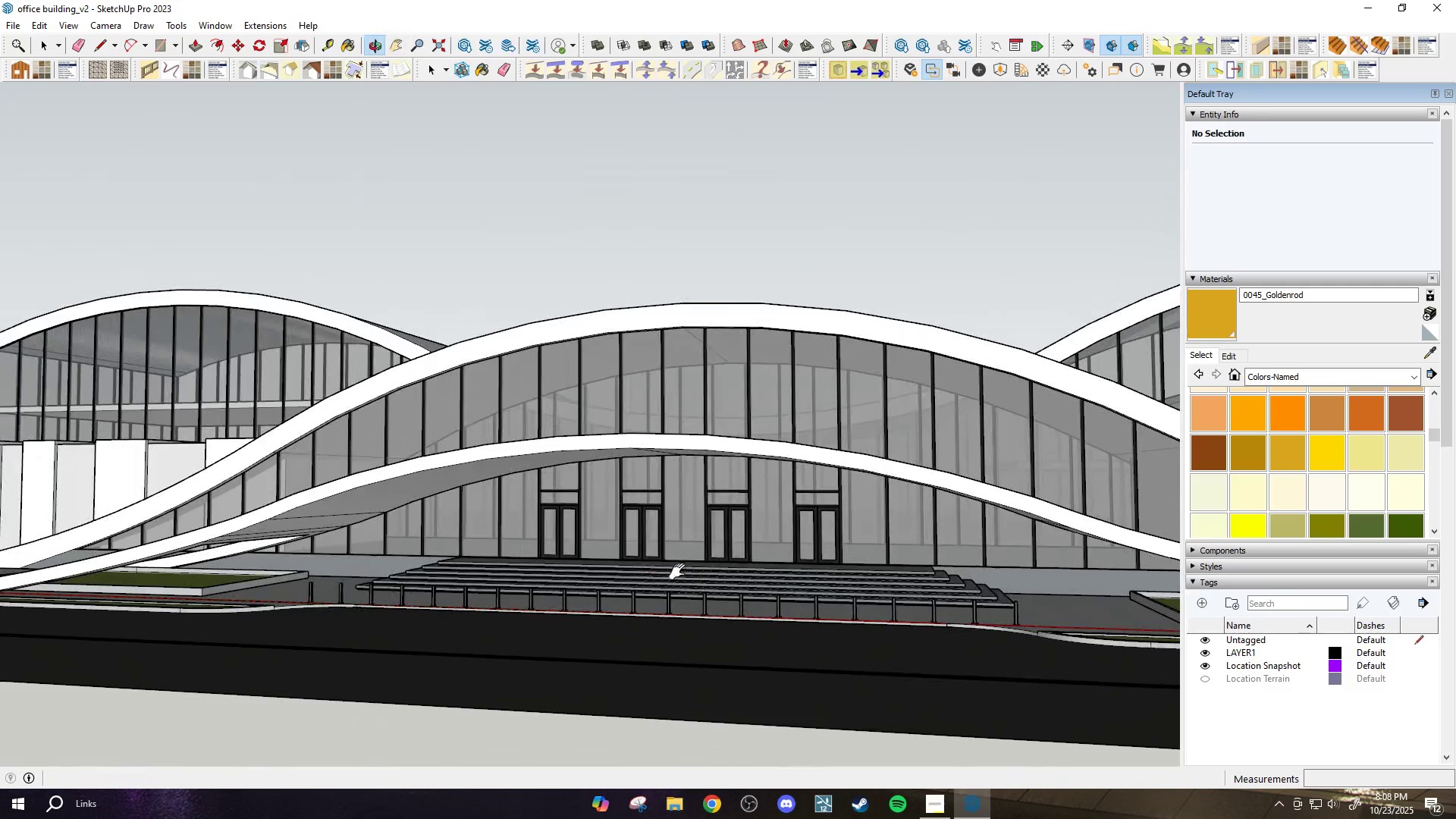 
key(Space)
 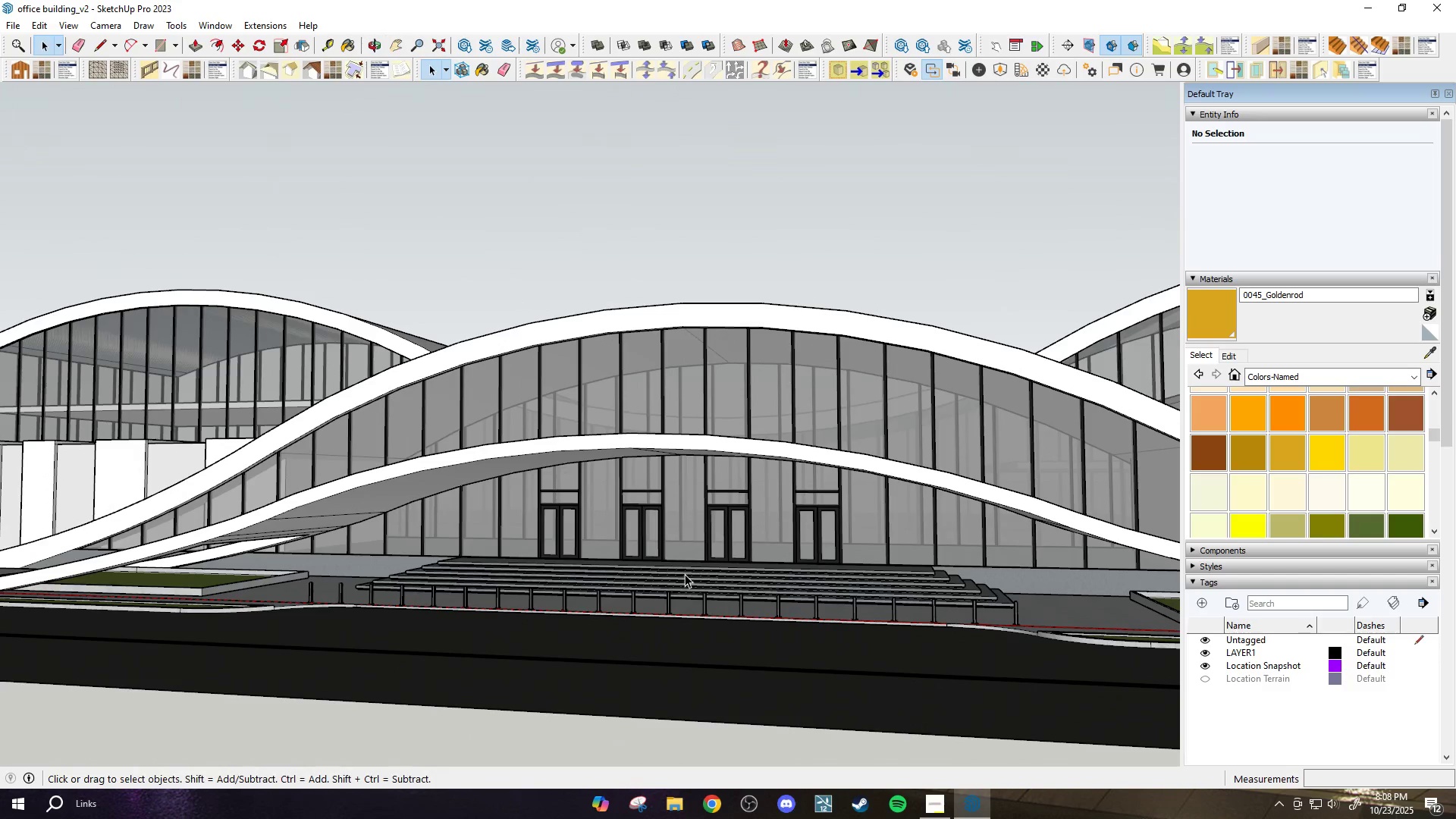 
key(H)
 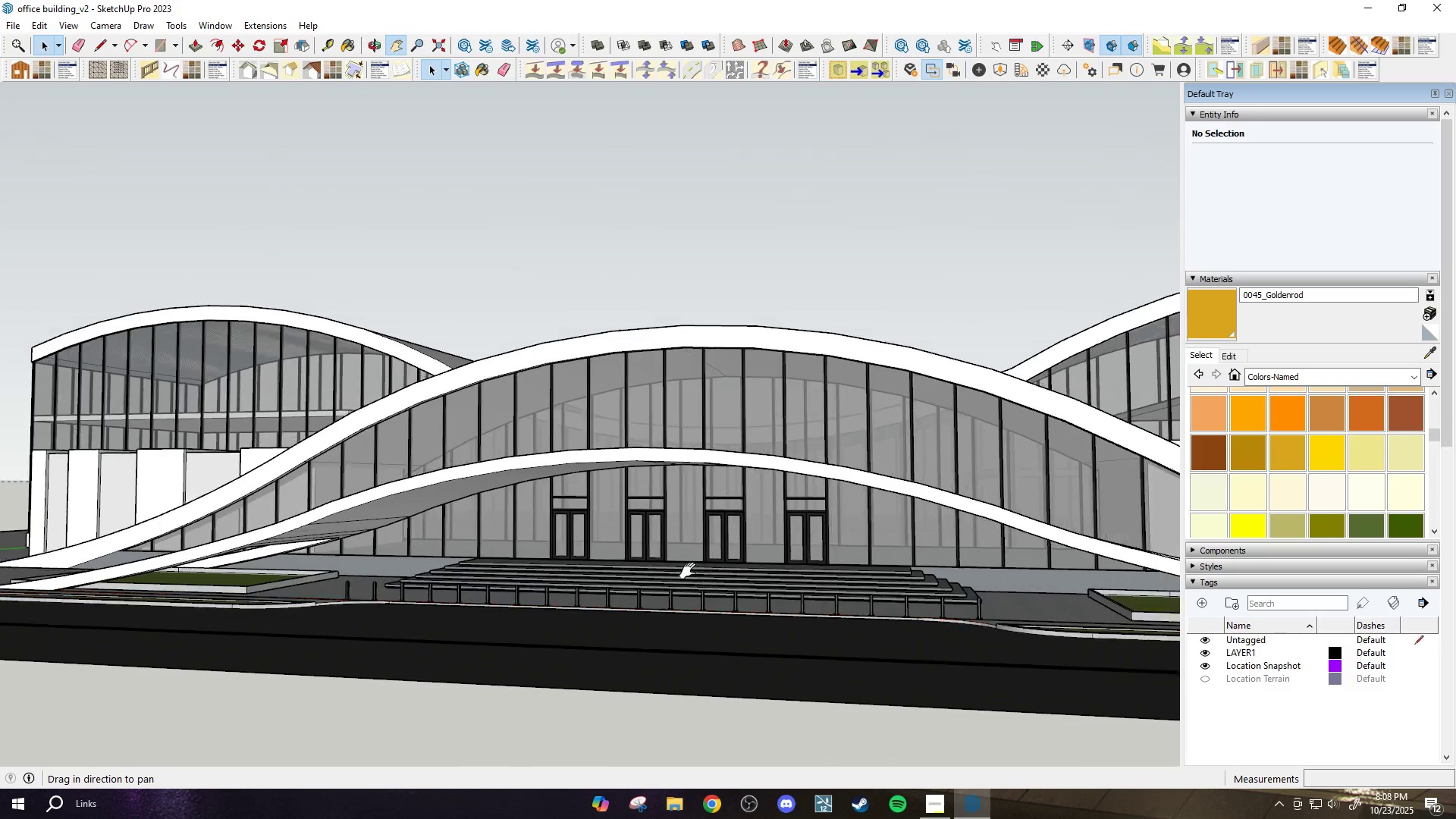 
scroll: coordinate [688, 570], scroll_direction: down, amount: 3.0
 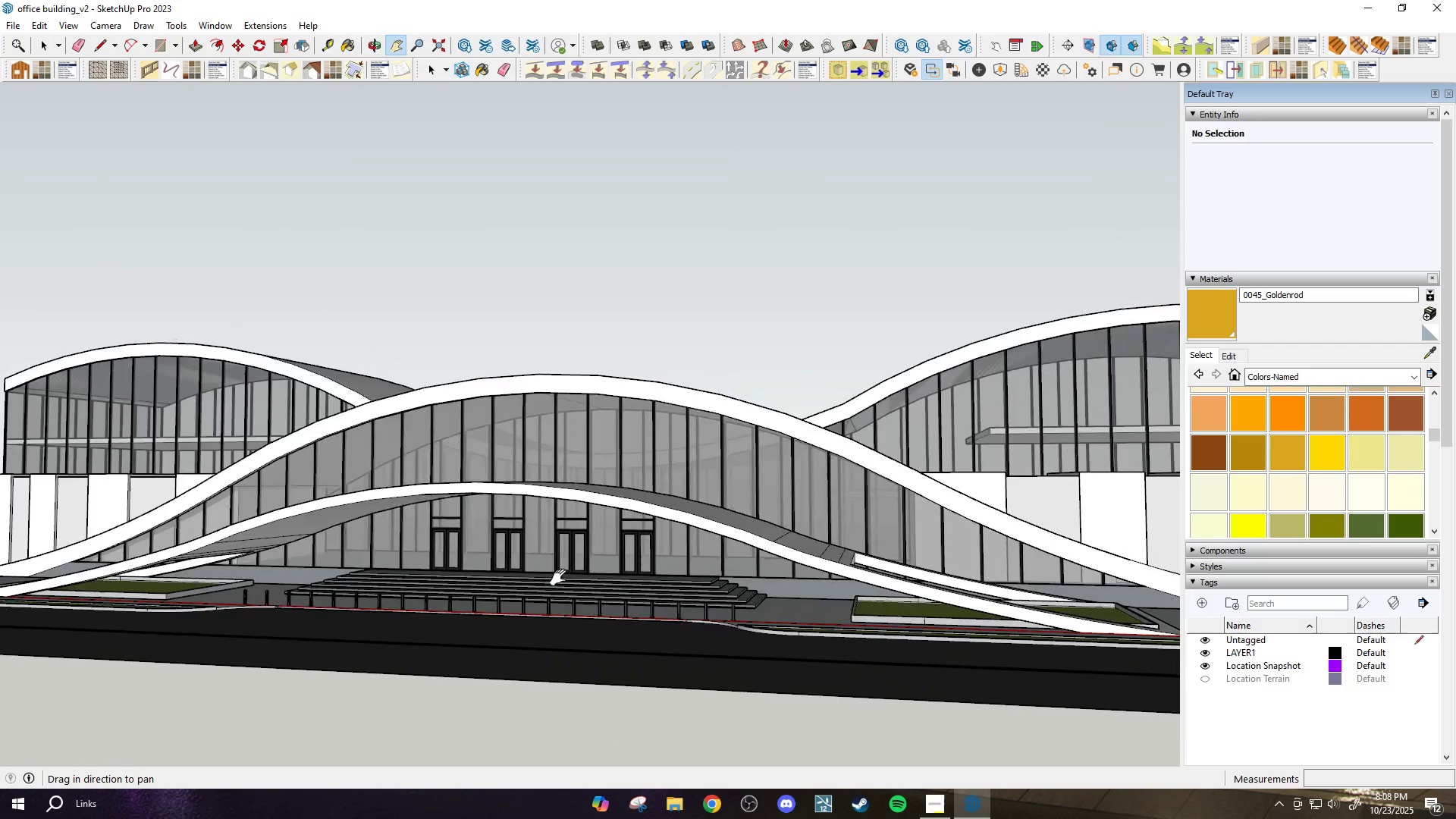 
scroll: coordinate [562, 575], scroll_direction: up, amount: 1.0
 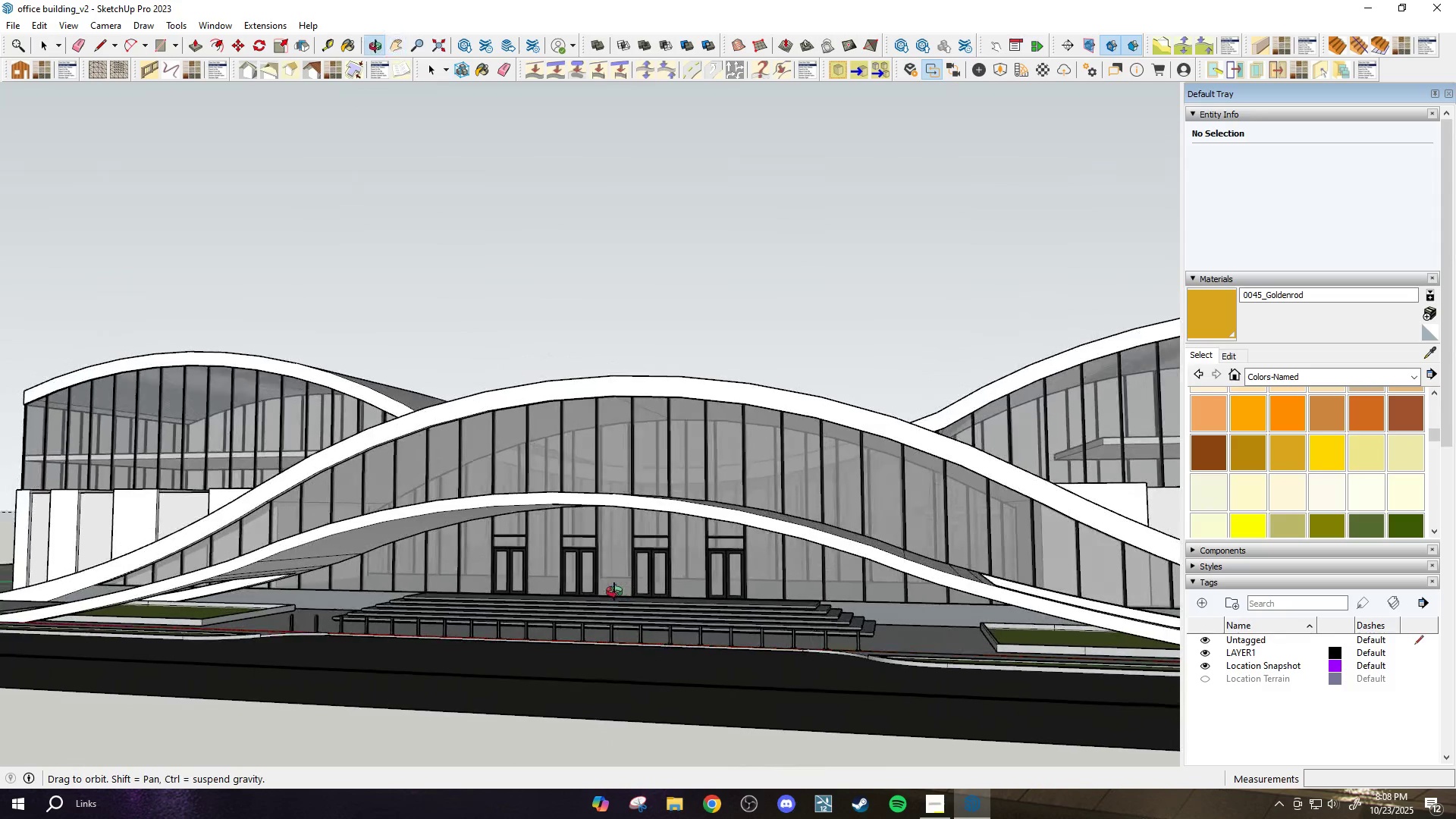 
key(Space)
 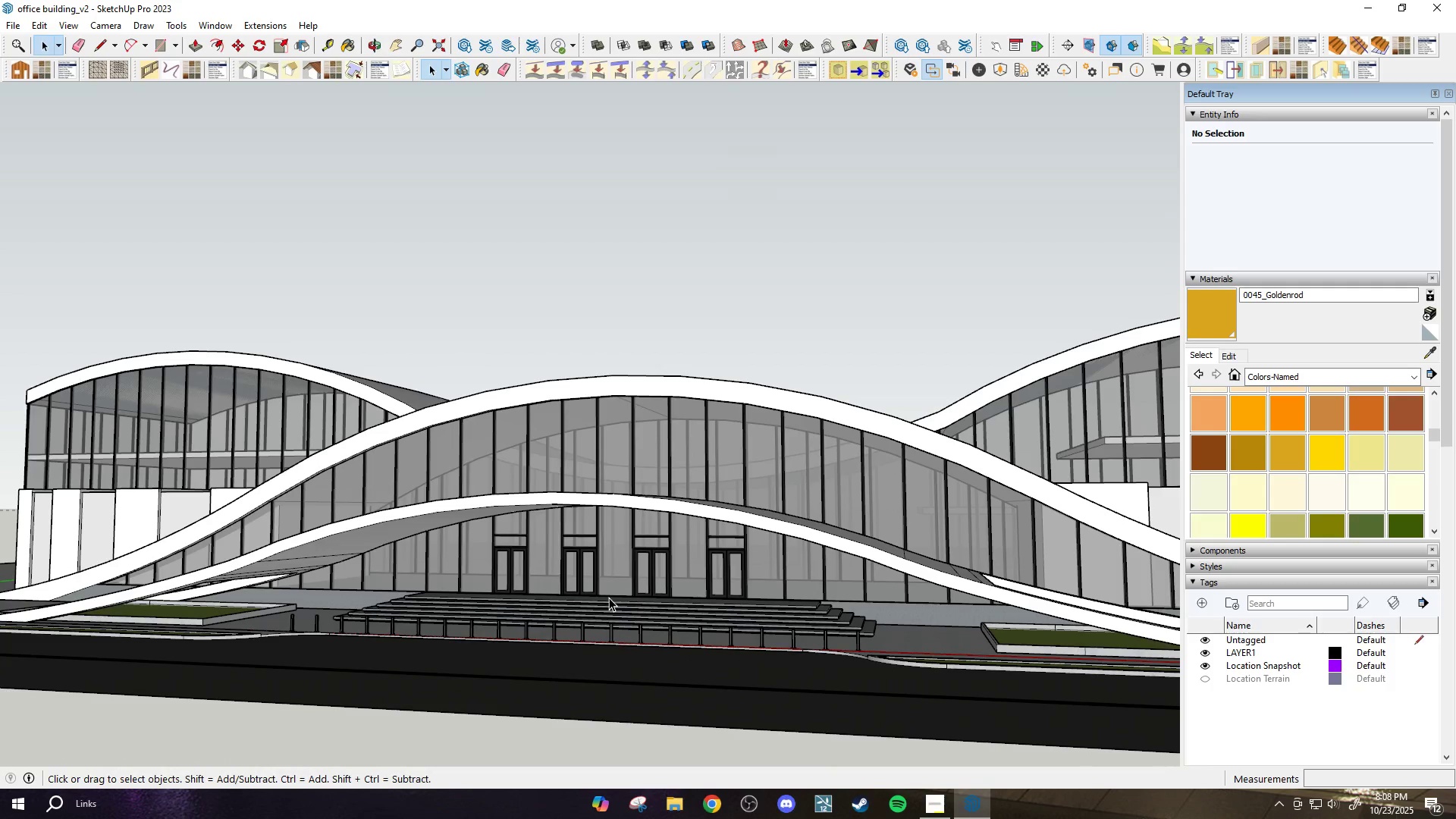 